 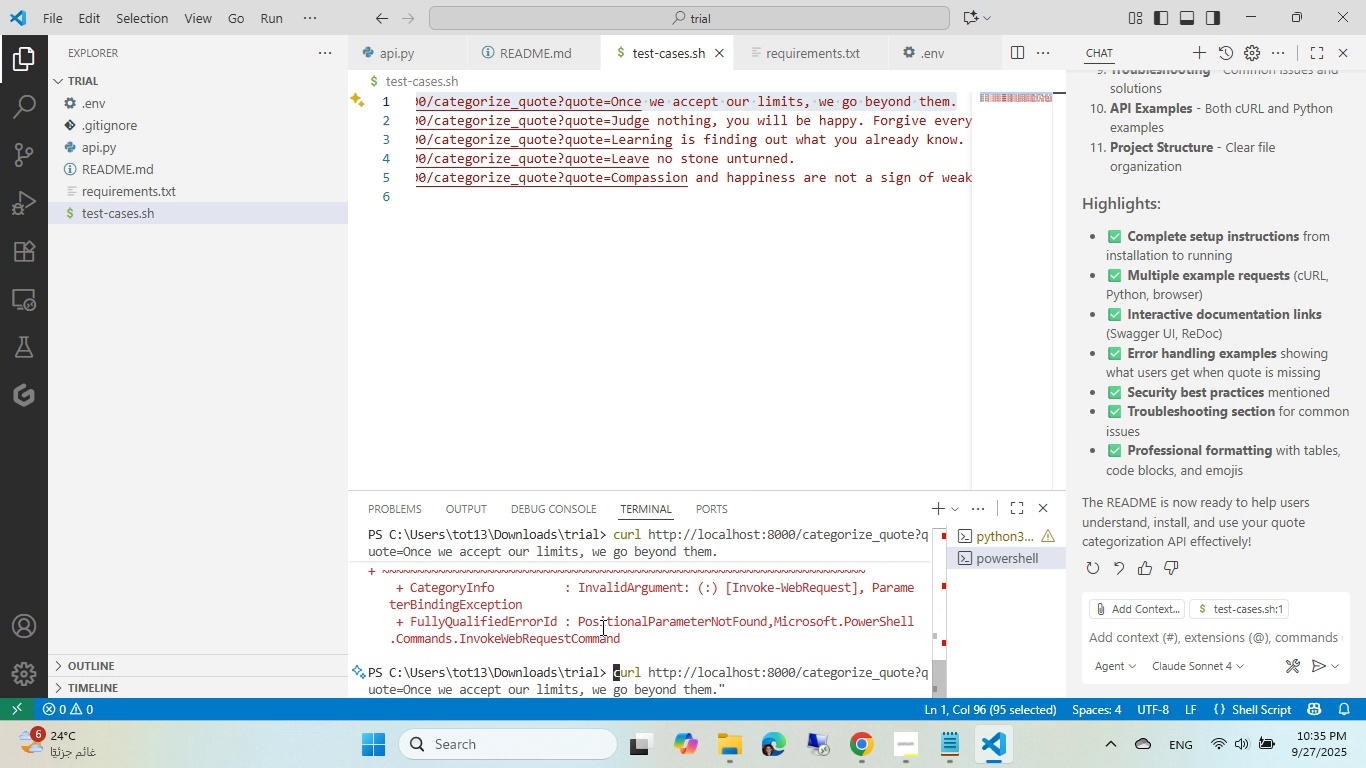 
key(Home)
 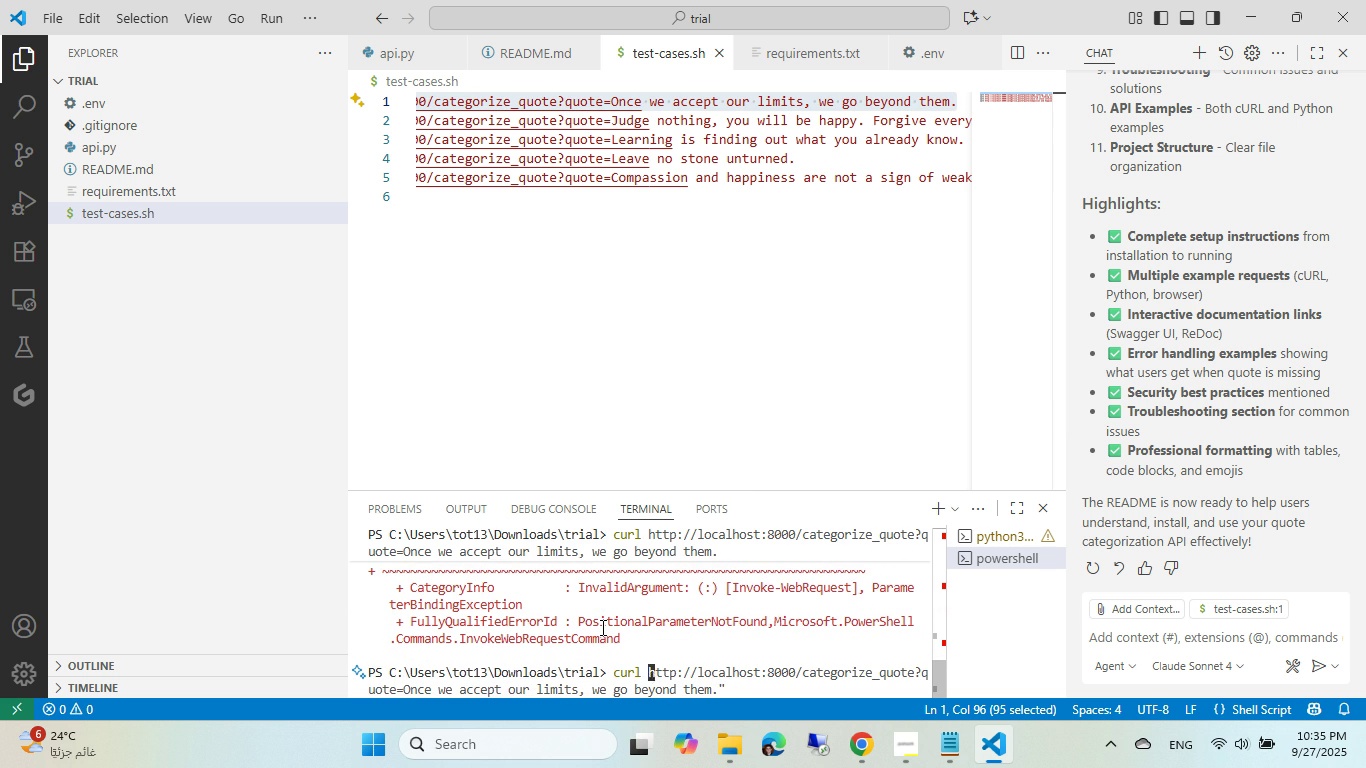 
key(Control+ControlLeft)
 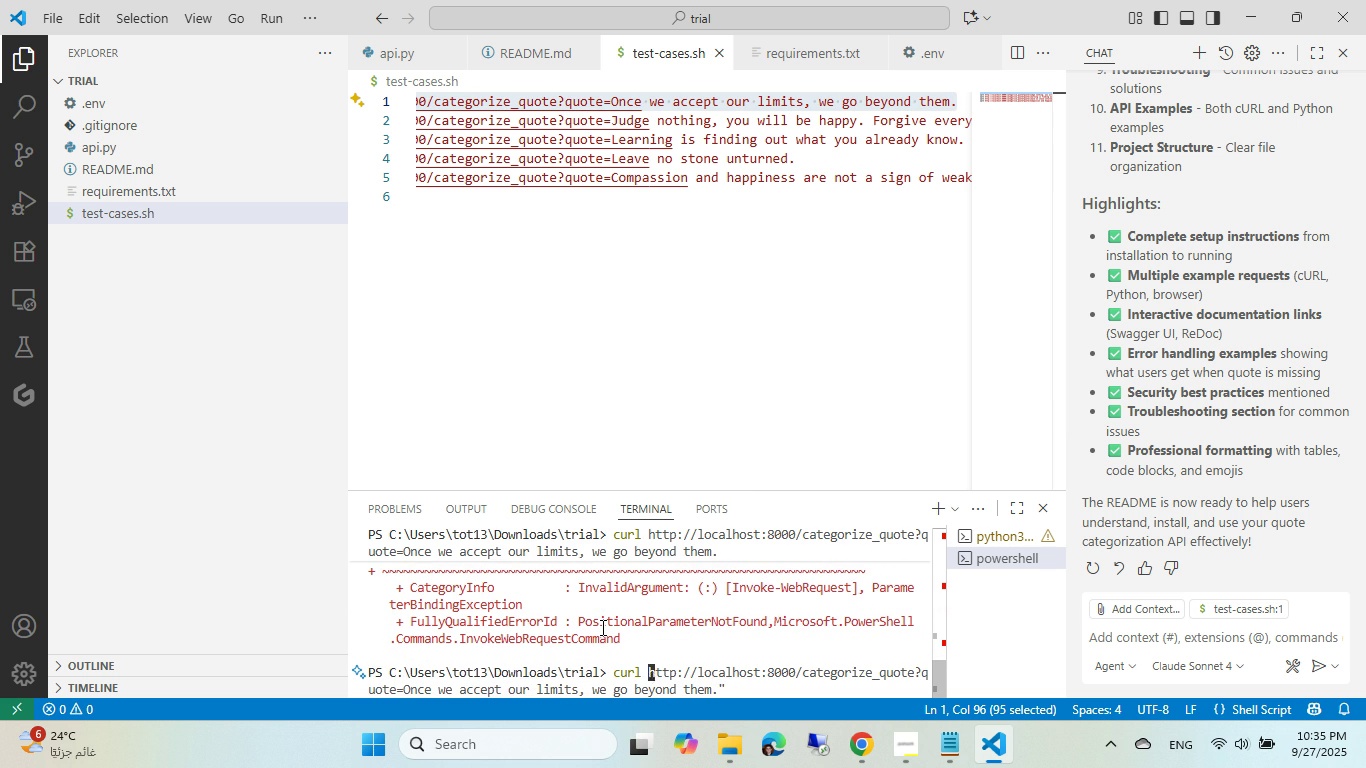 
key(Control+ArrowRight)
 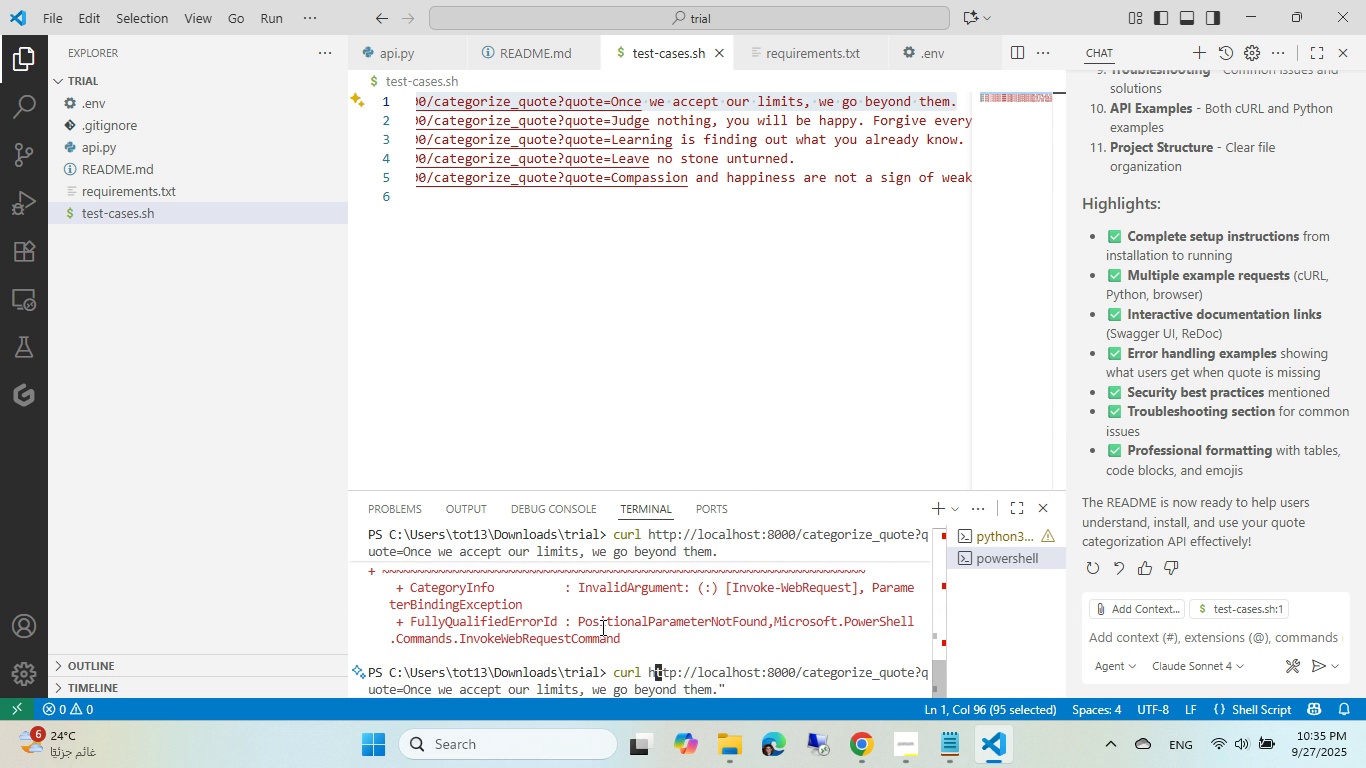 
key(ArrowRight)
 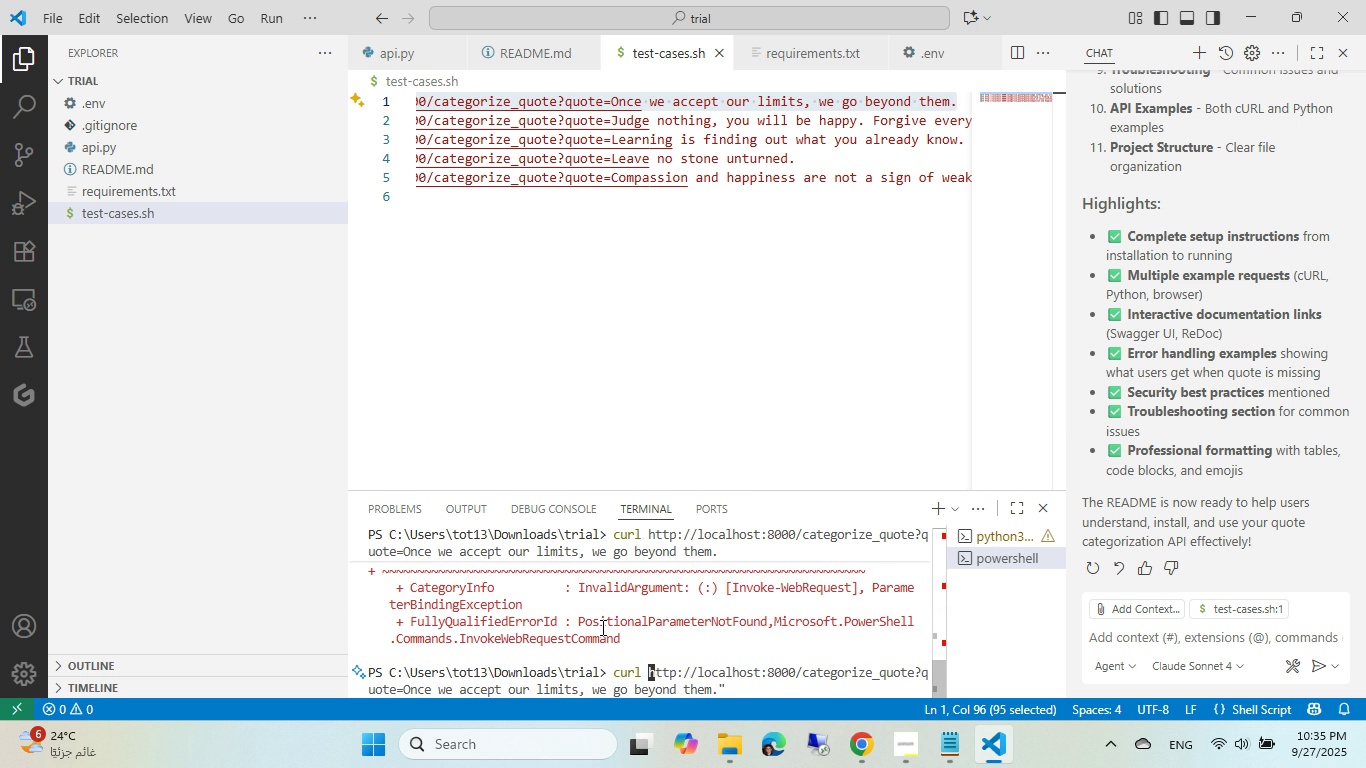 
key(ArrowLeft)